 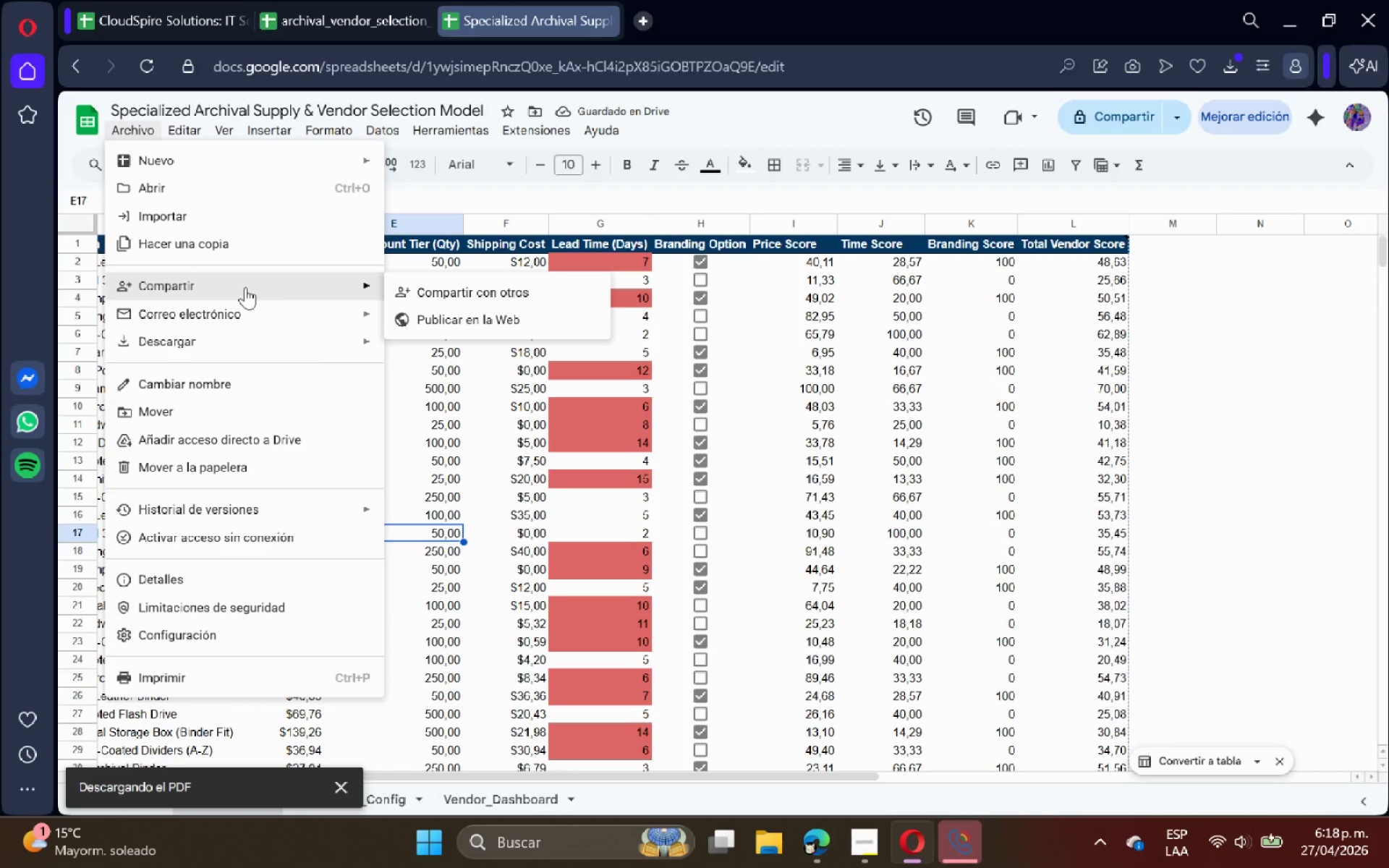 
left_click([297, 346])
 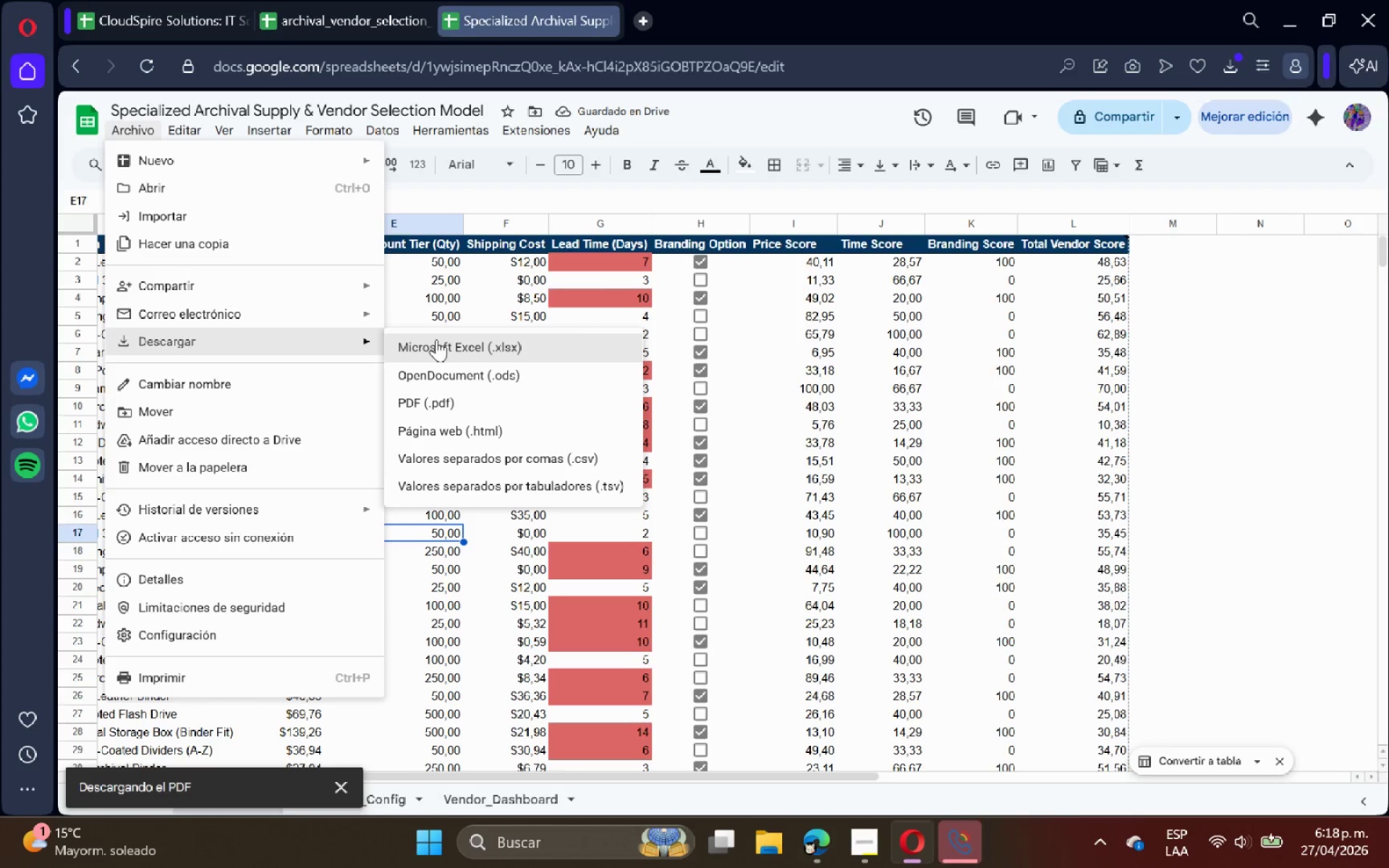 
left_click([439, 339])
 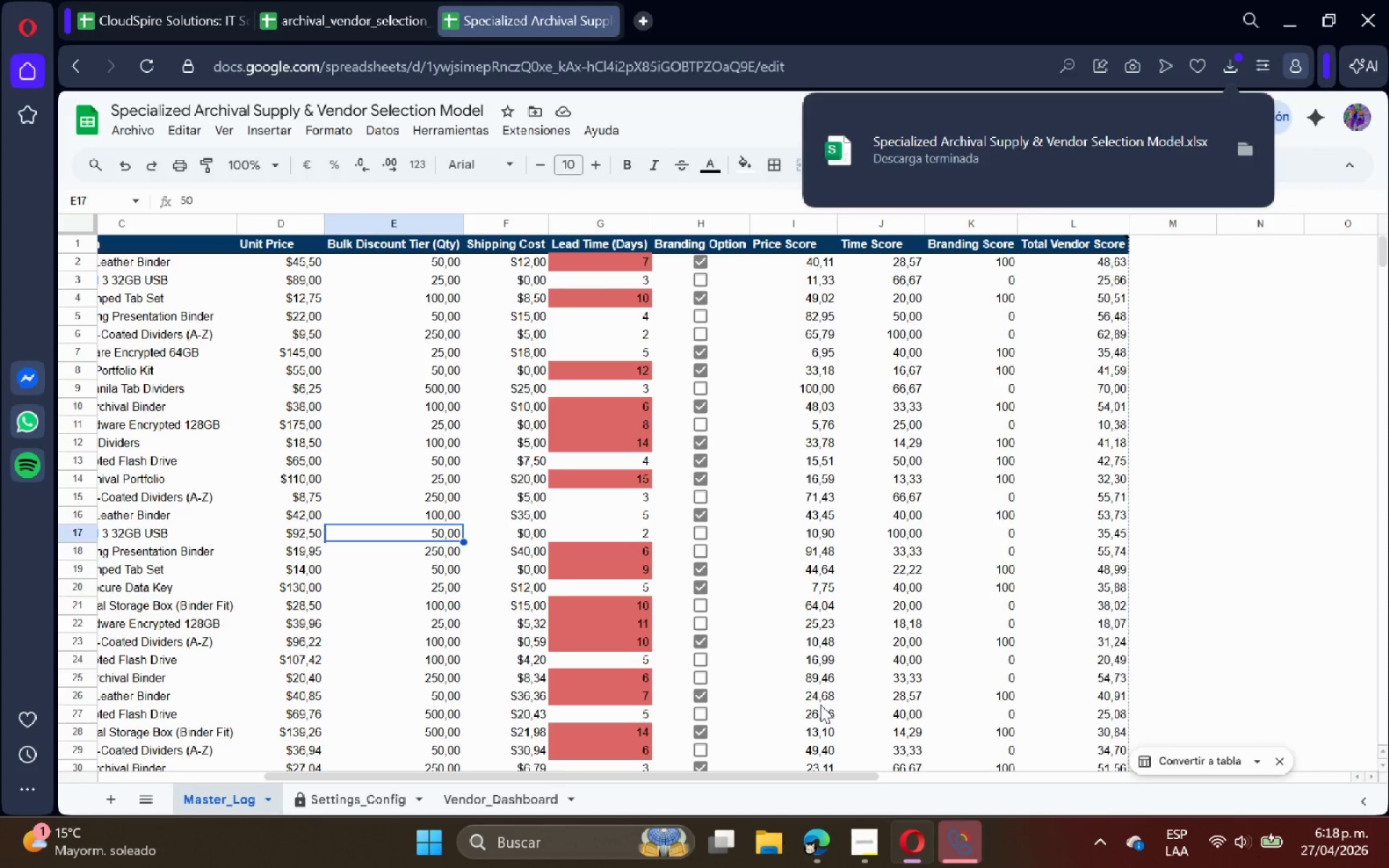 
left_click([126, 131])
 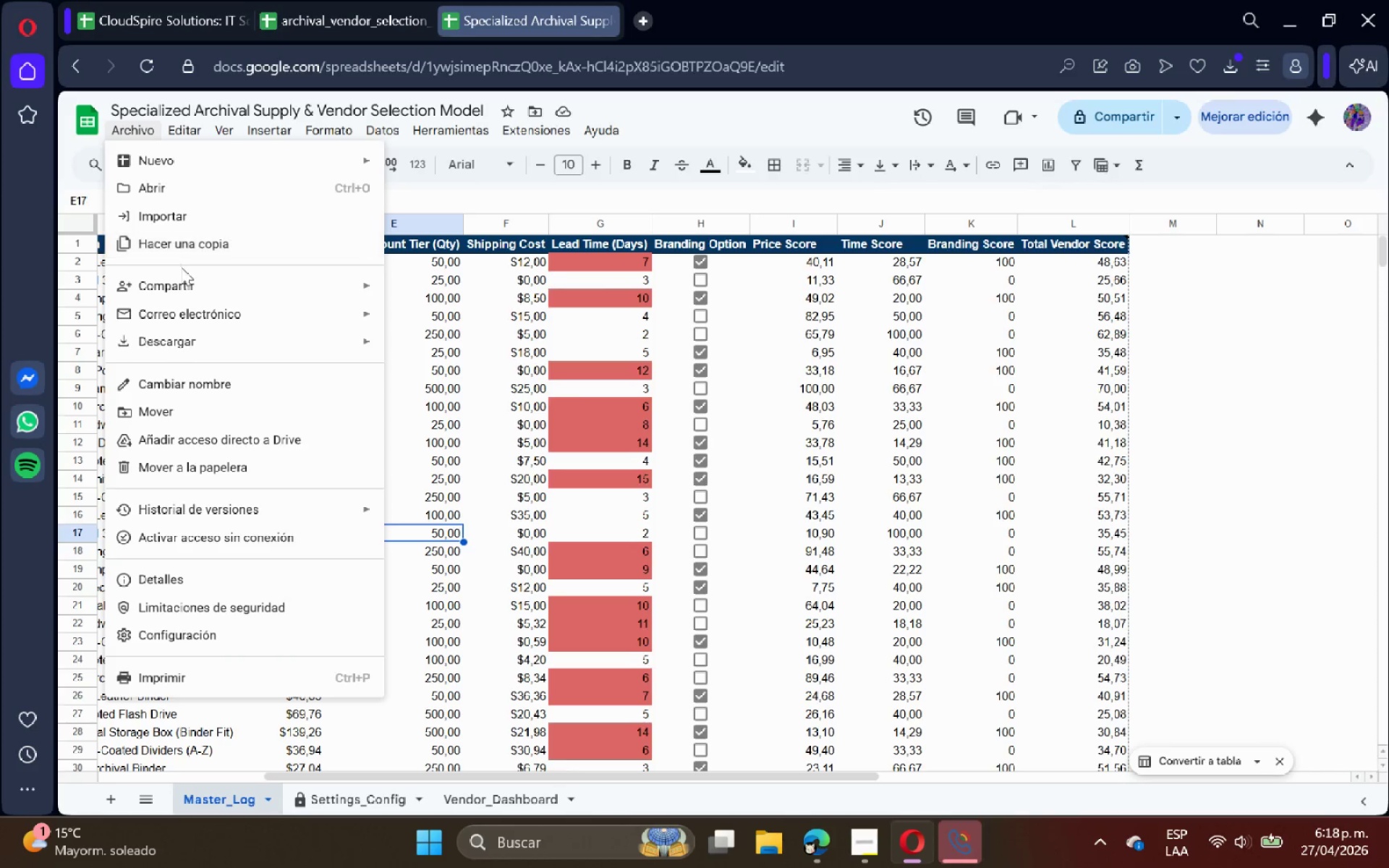 
left_click([181, 274])
 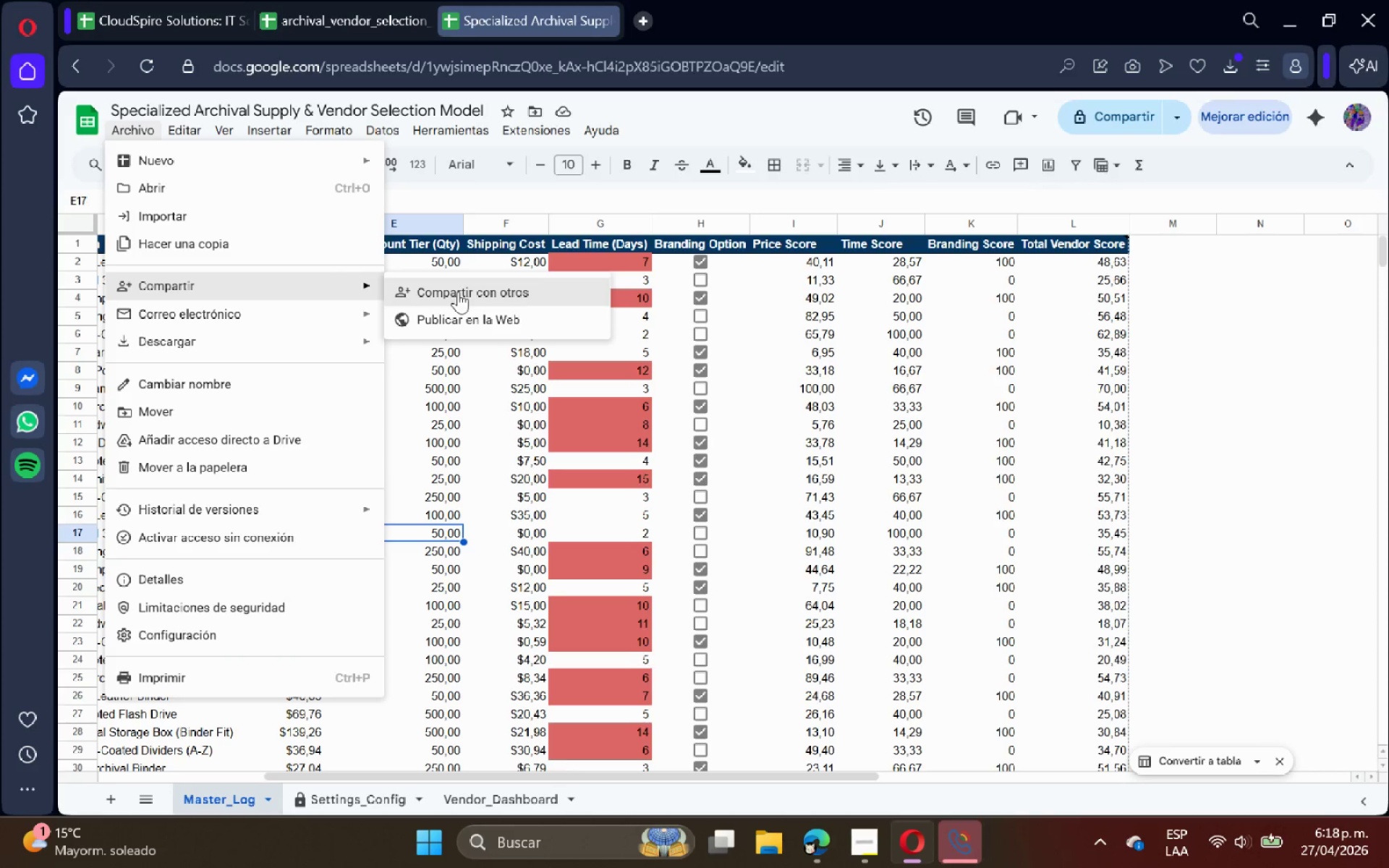 
left_click([460, 293])
 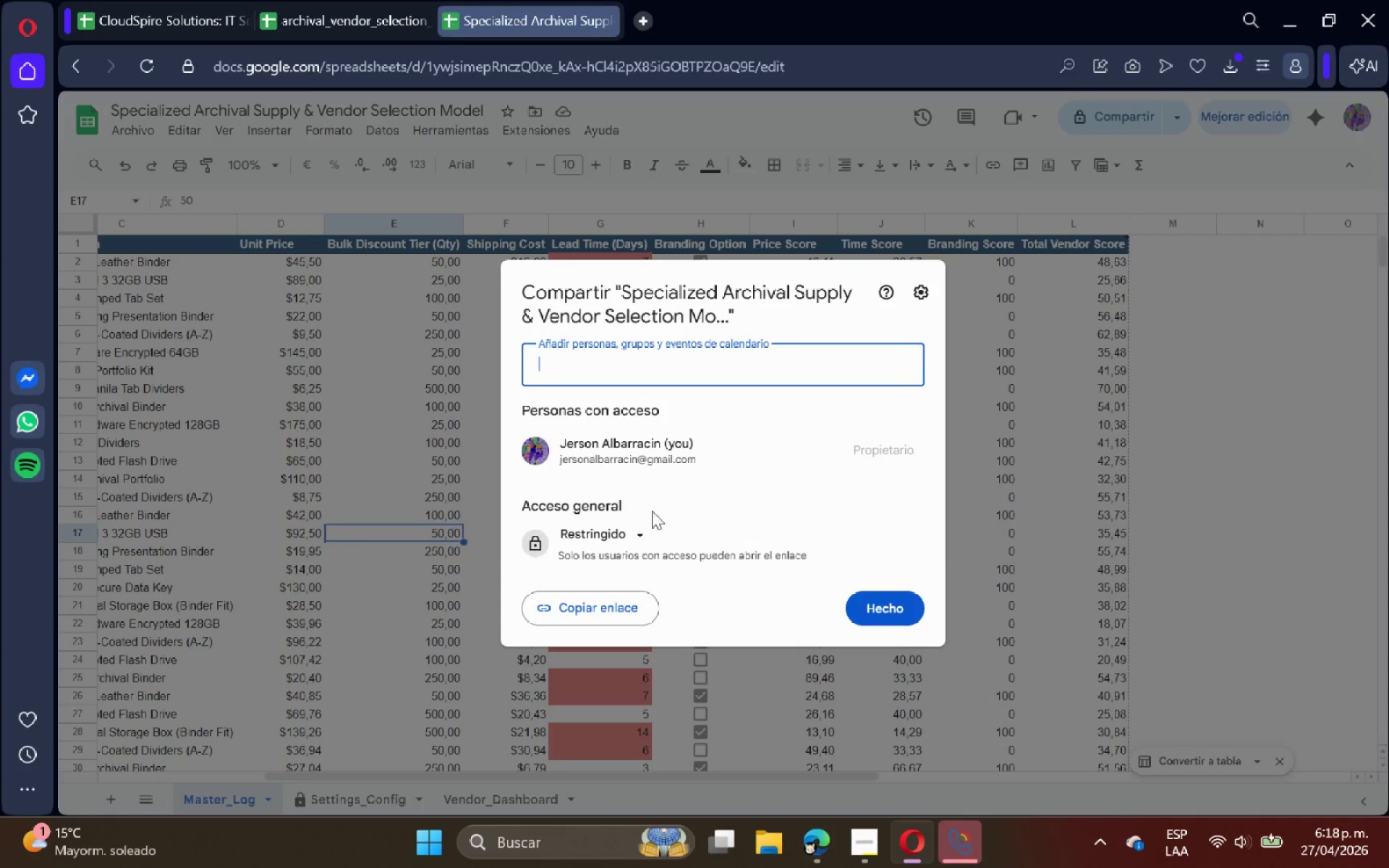 
left_click([619, 542])
 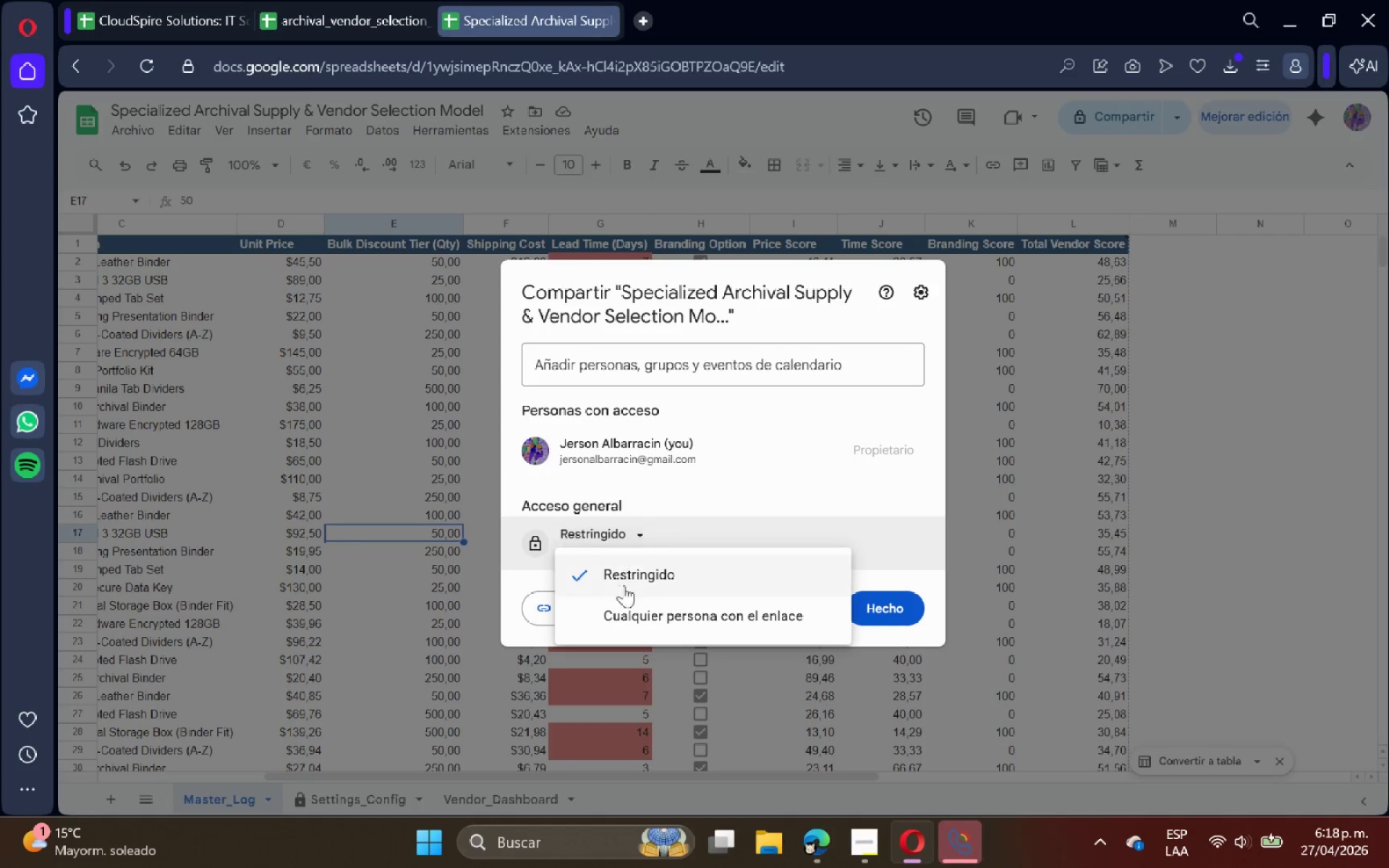 
left_click([618, 603])
 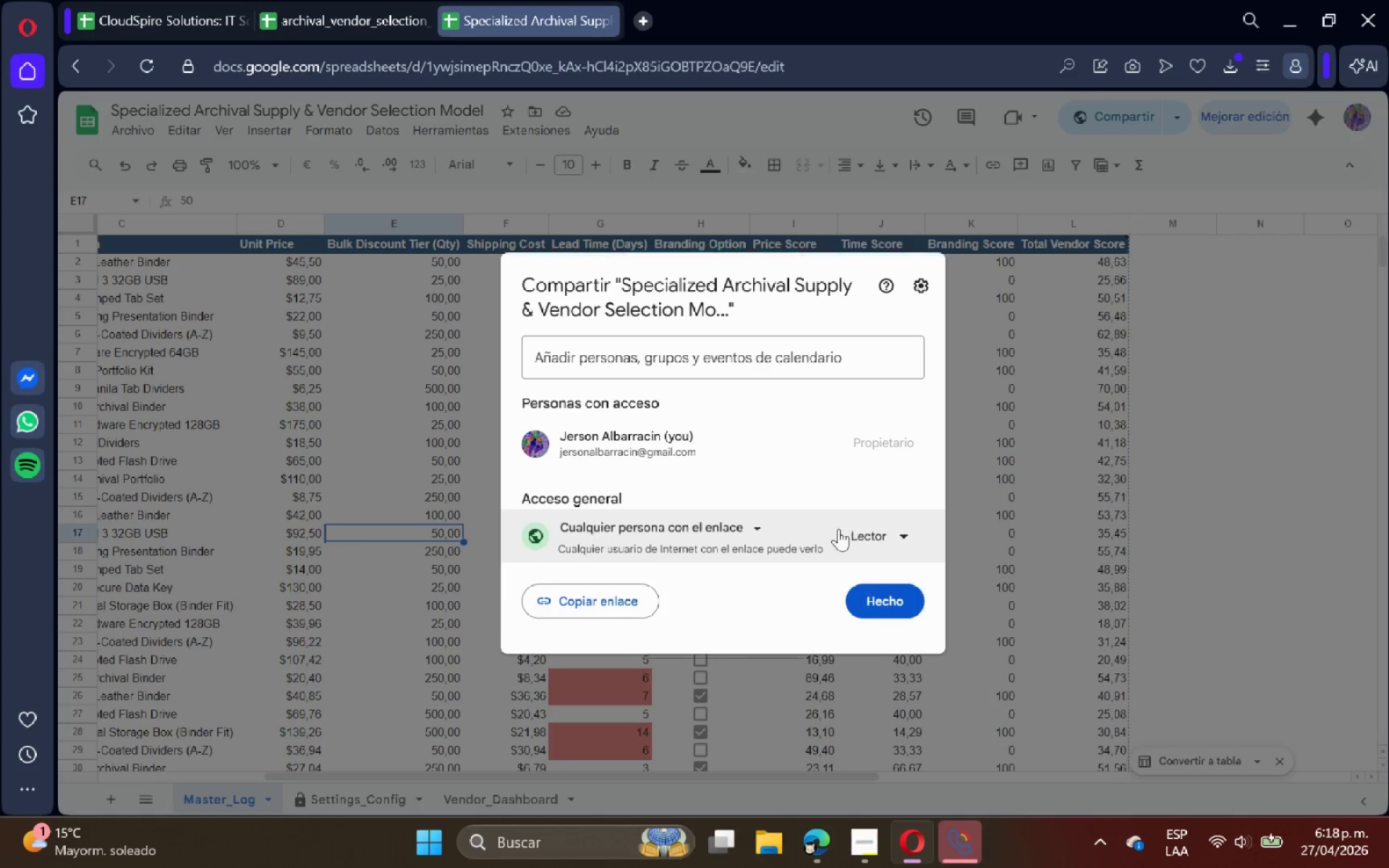 
left_click([862, 536])
 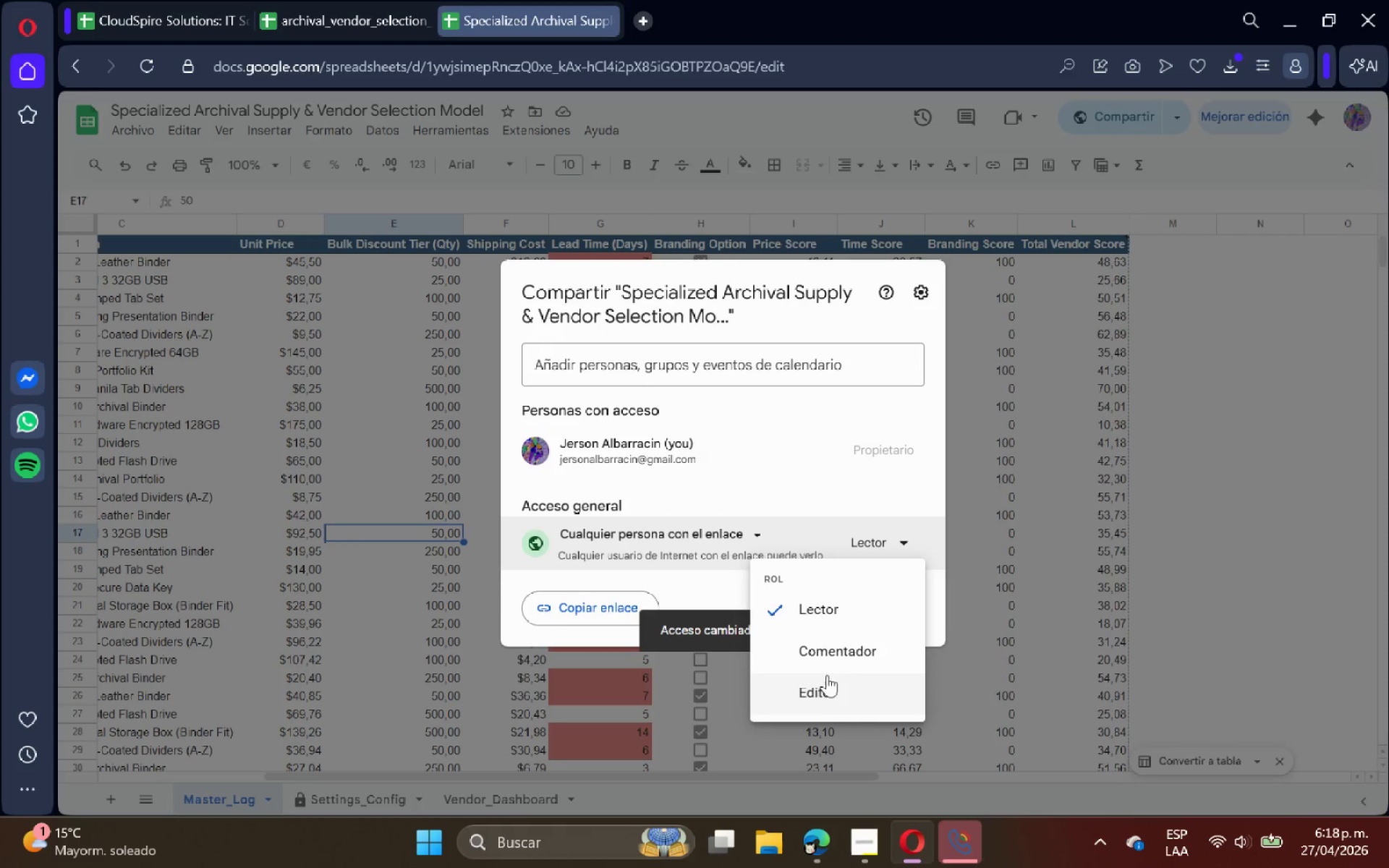 
left_click([823, 687])
 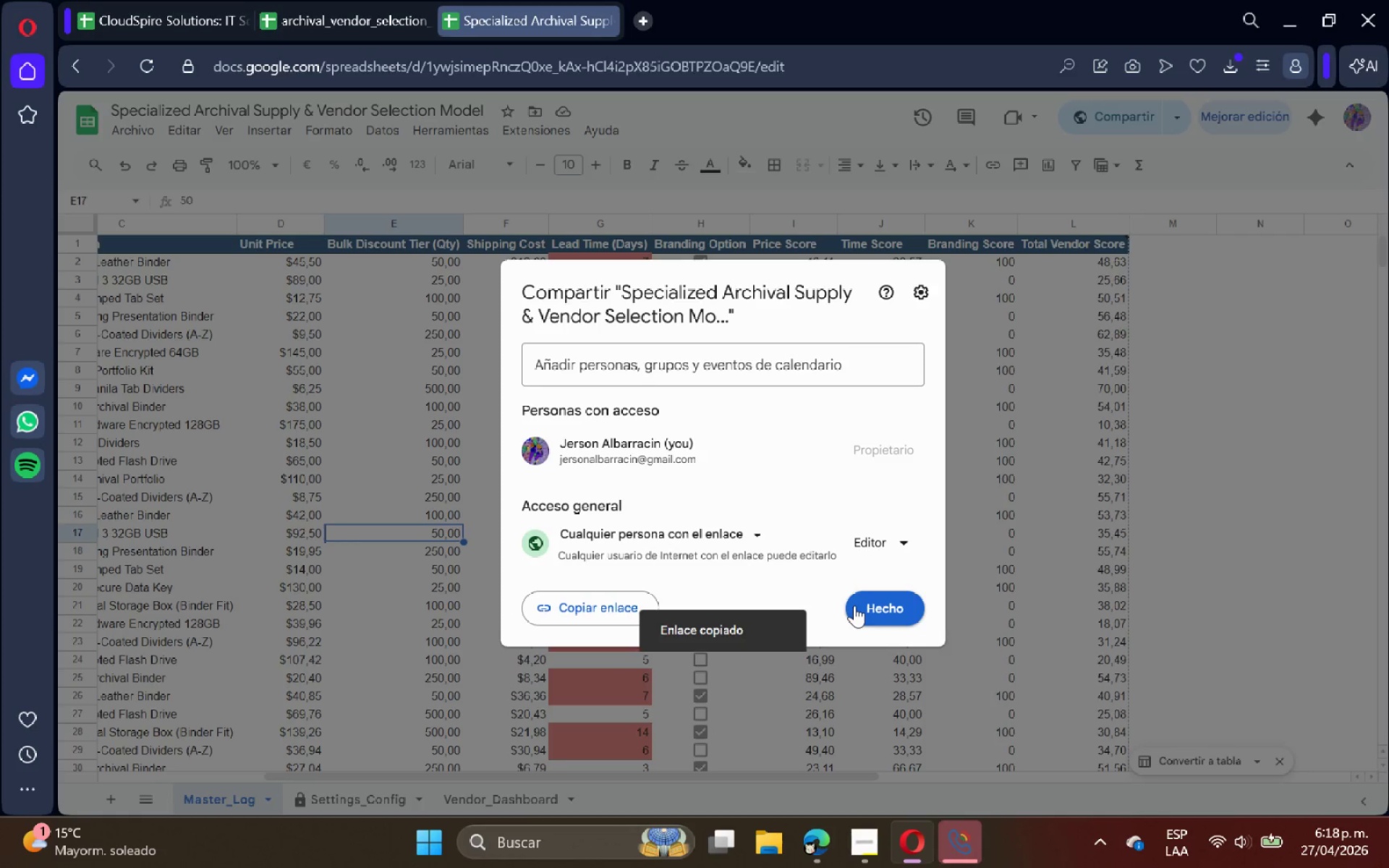 